 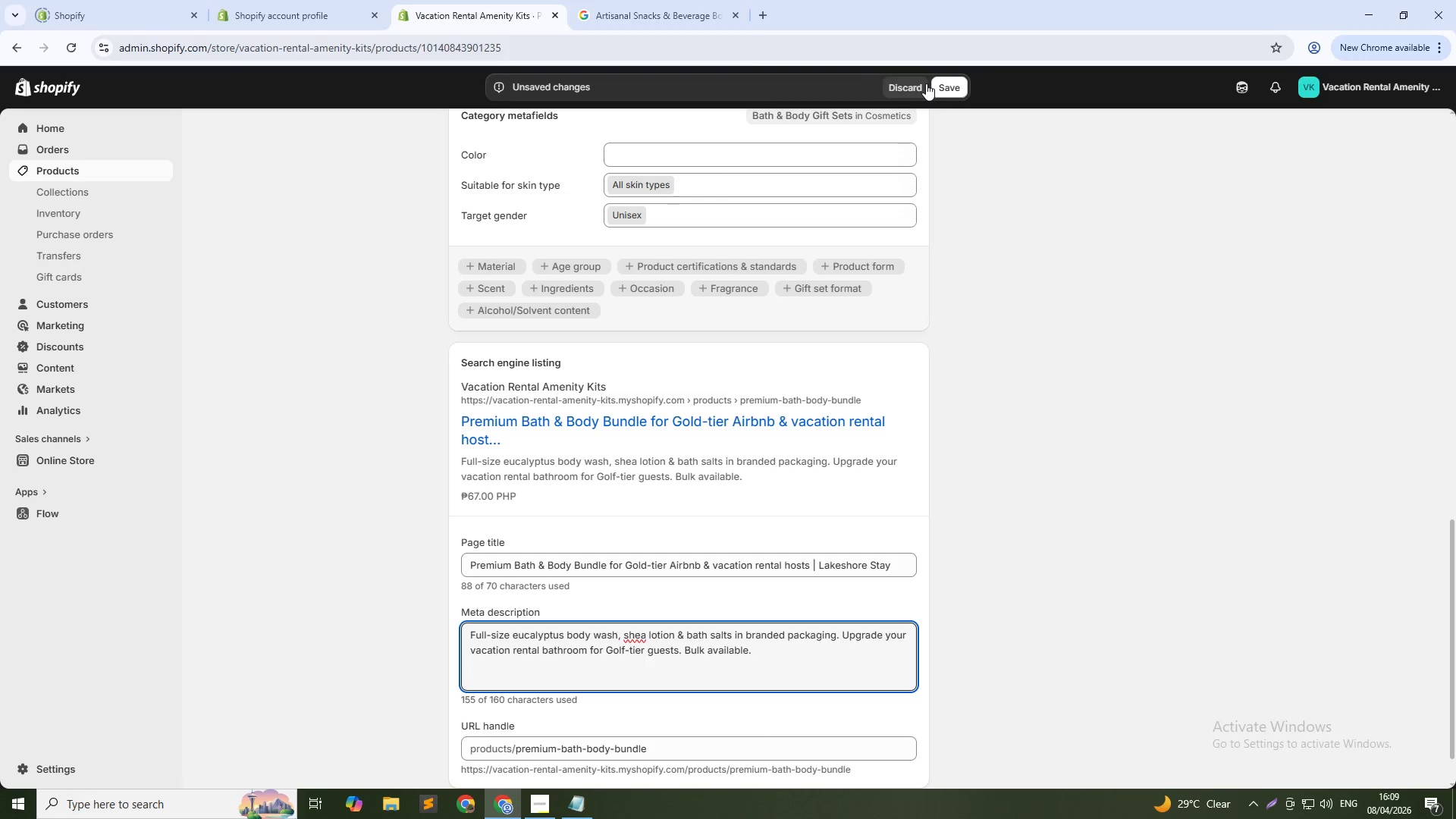 
left_click([951, 95])
 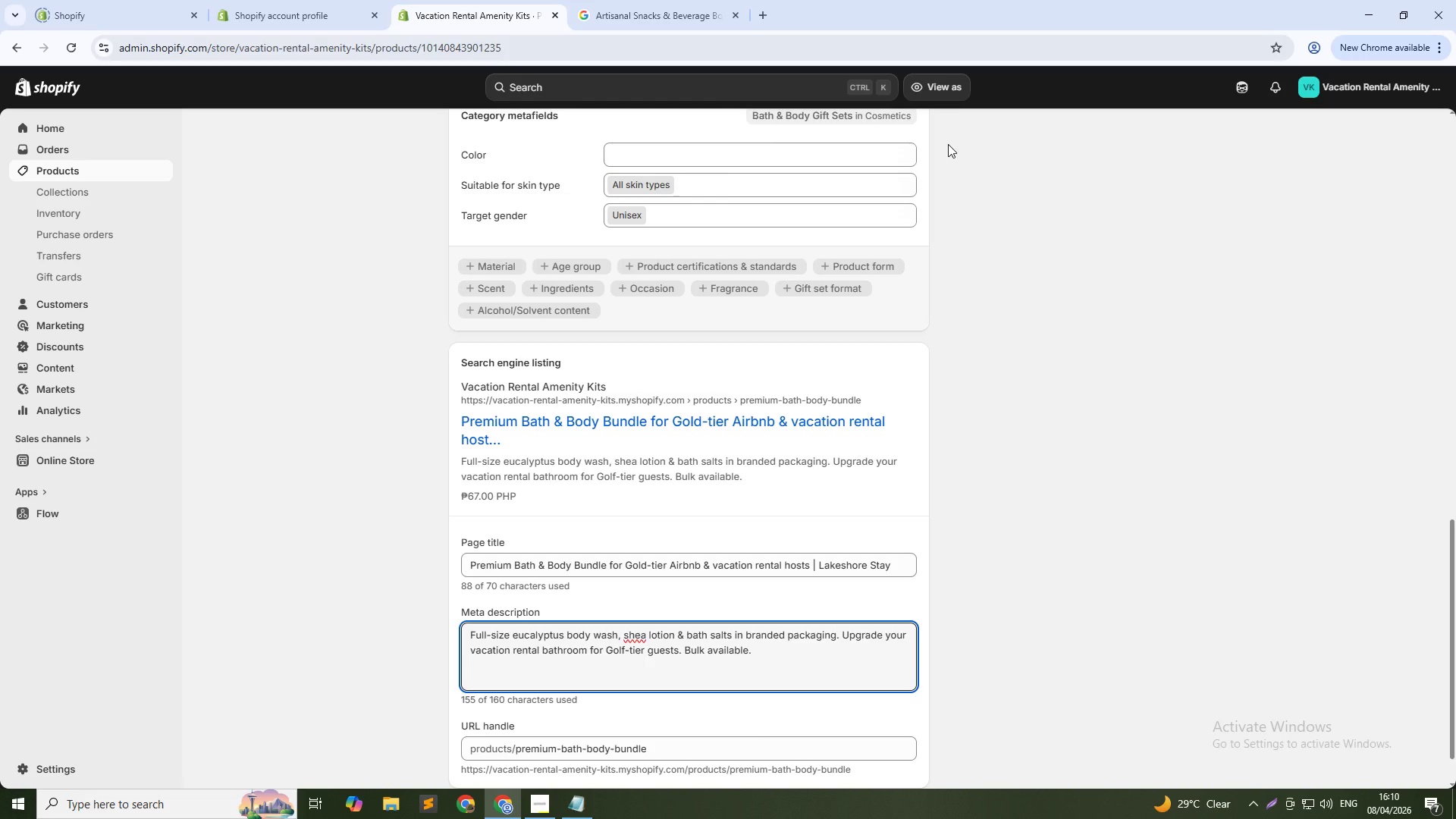 
wait(72.11)
 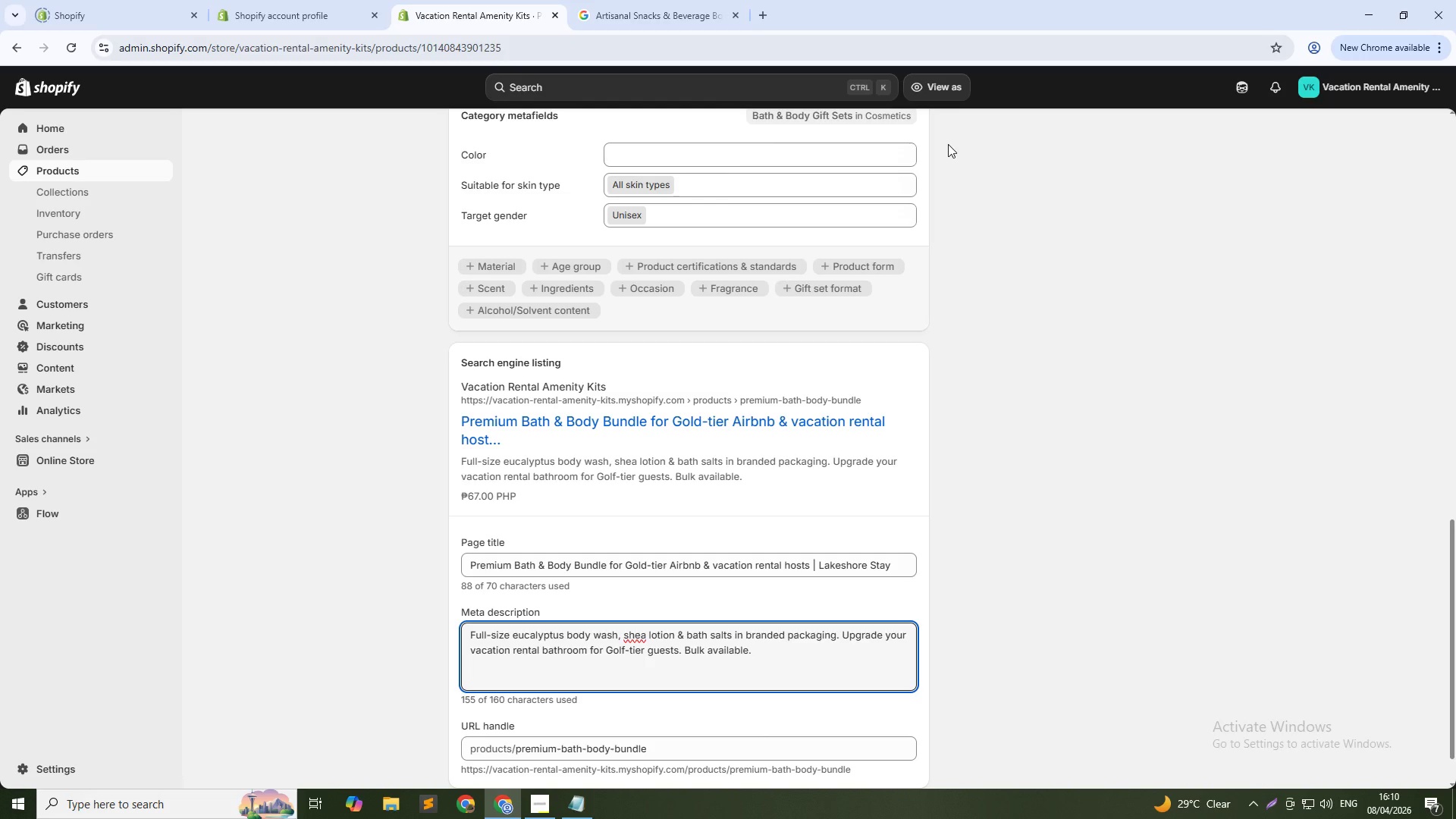 
key(Alt+AltLeft)
 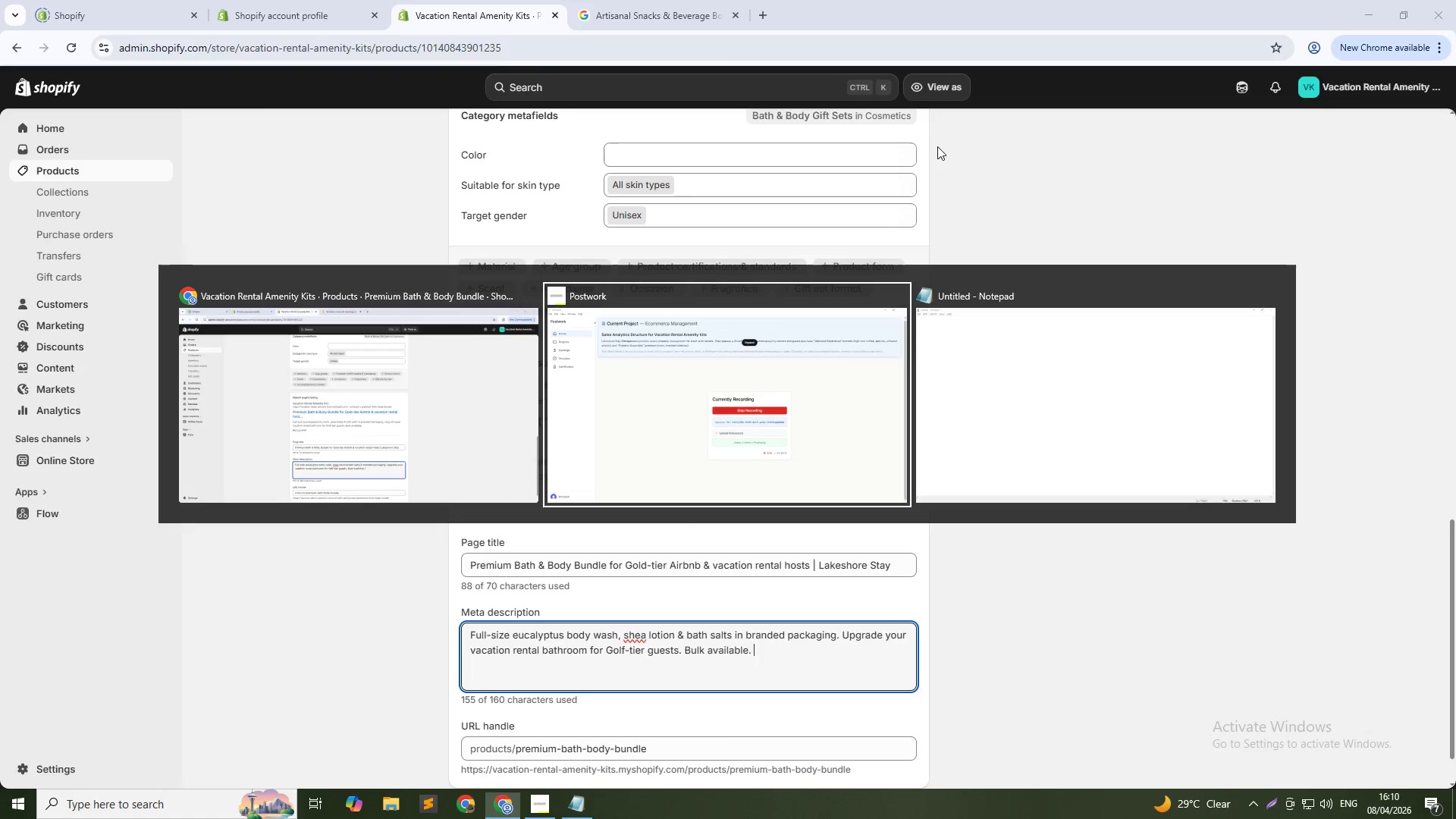 
key(Alt+Tab)